 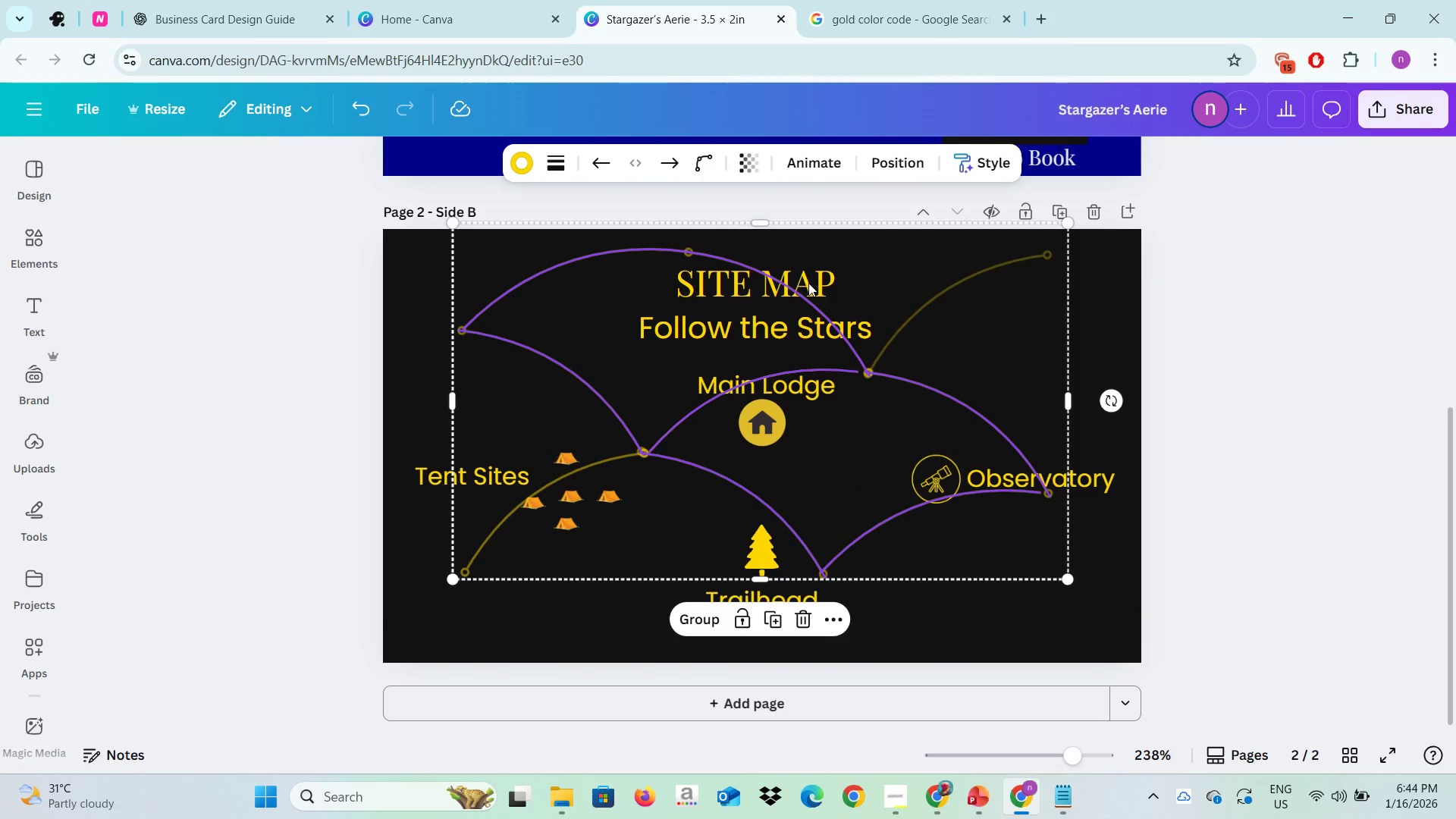 
left_click([835, 249])
 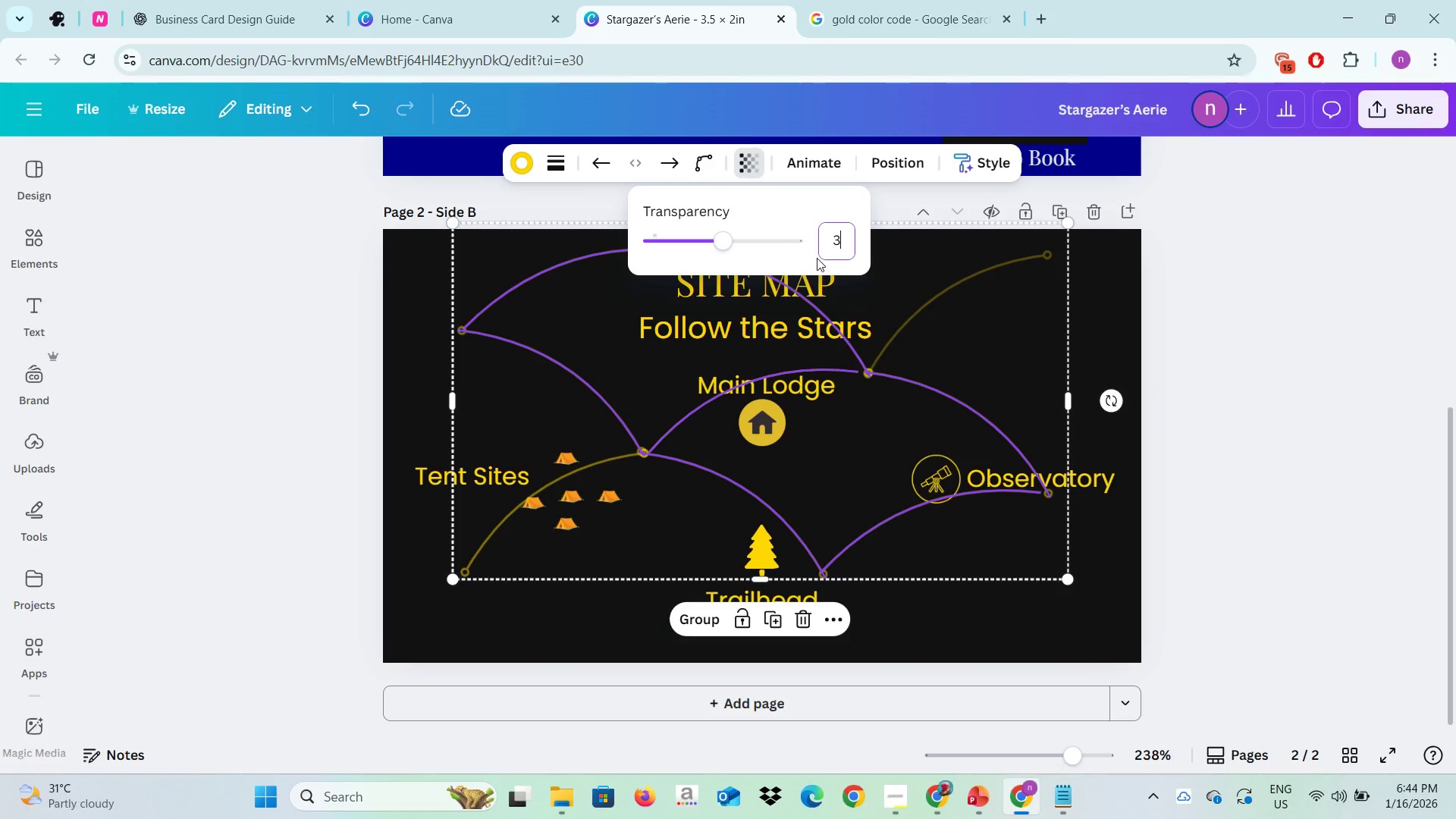 
type(30)
 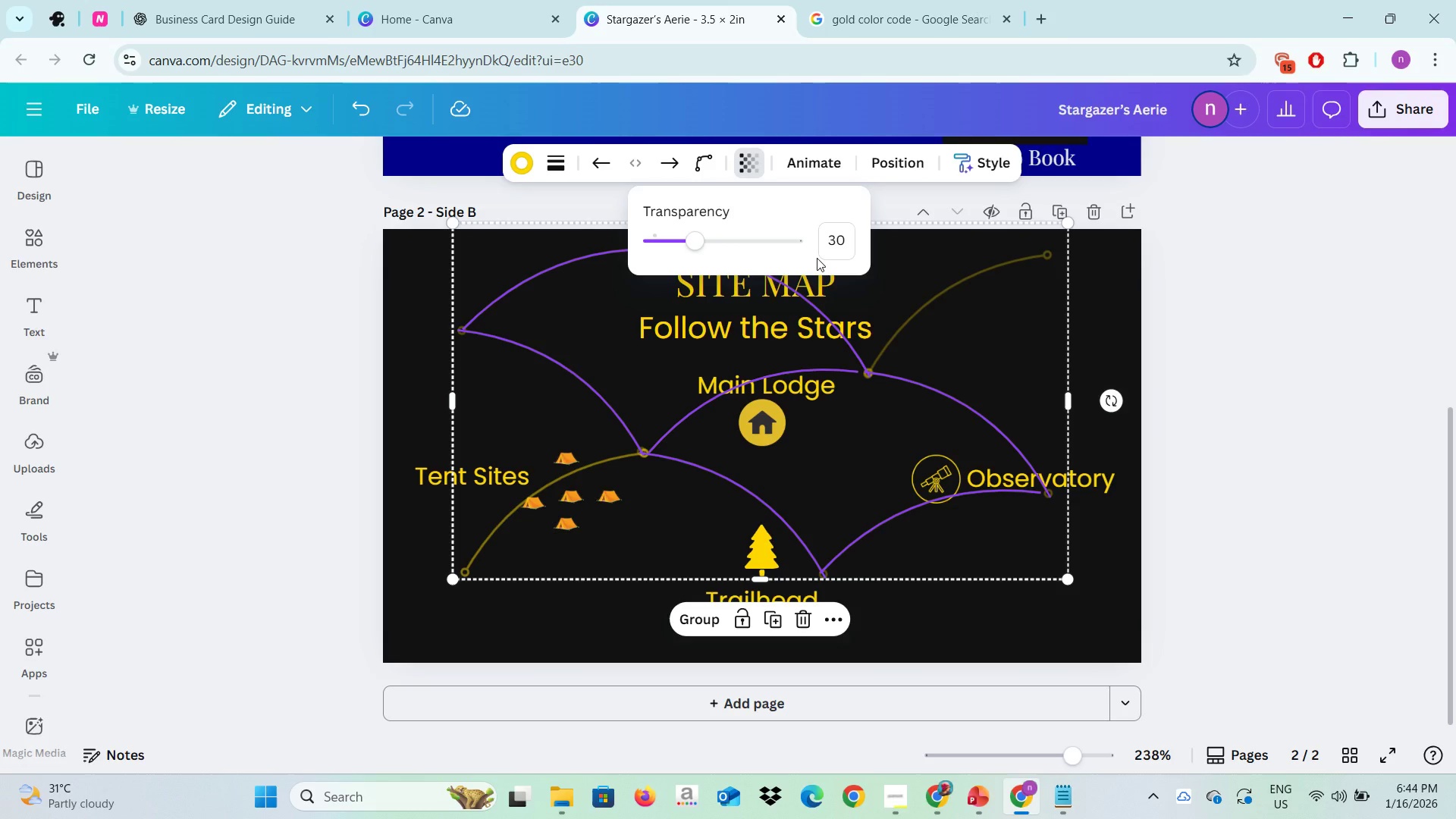 
key(Enter)
 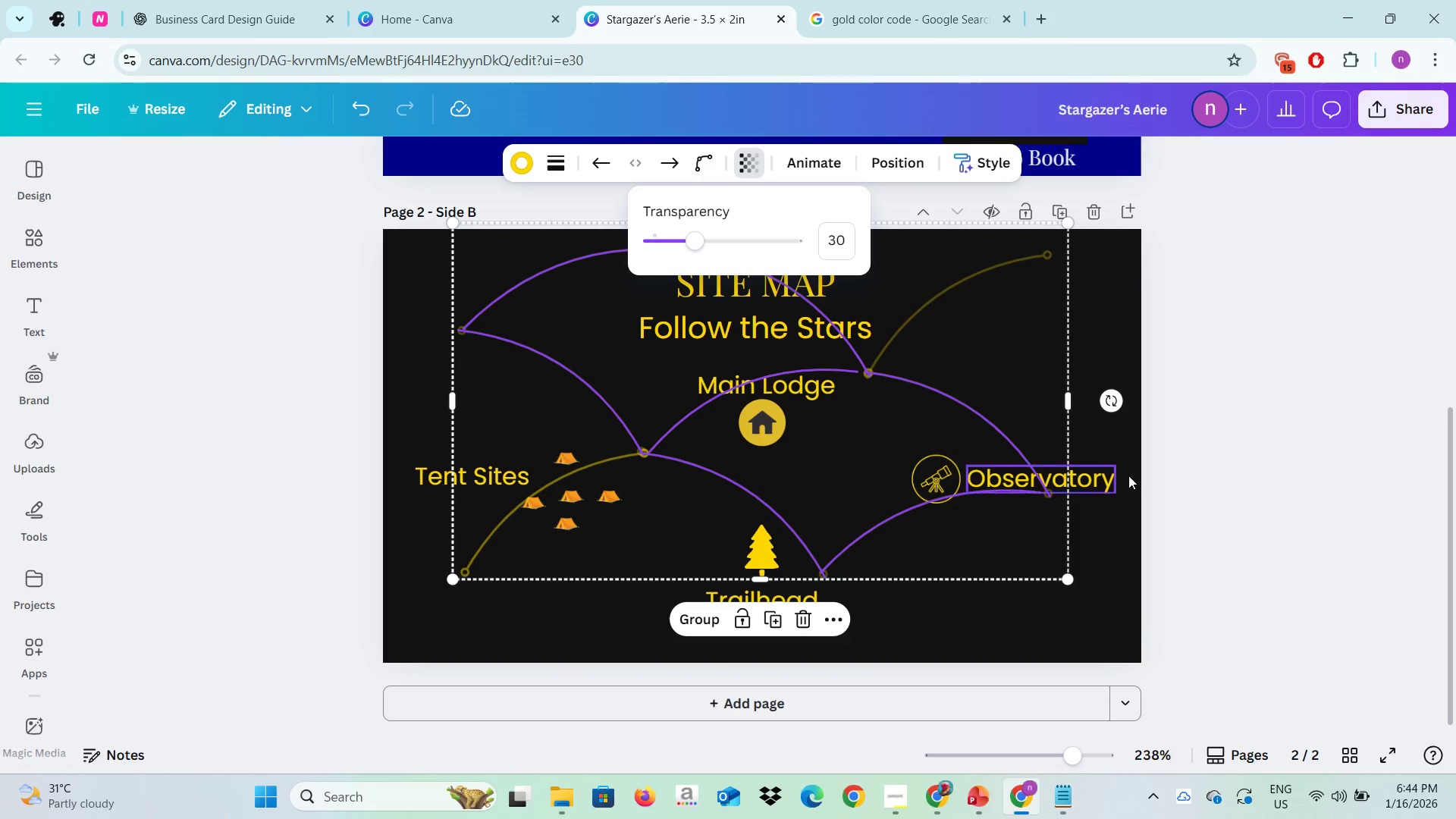 
left_click([1133, 477])
 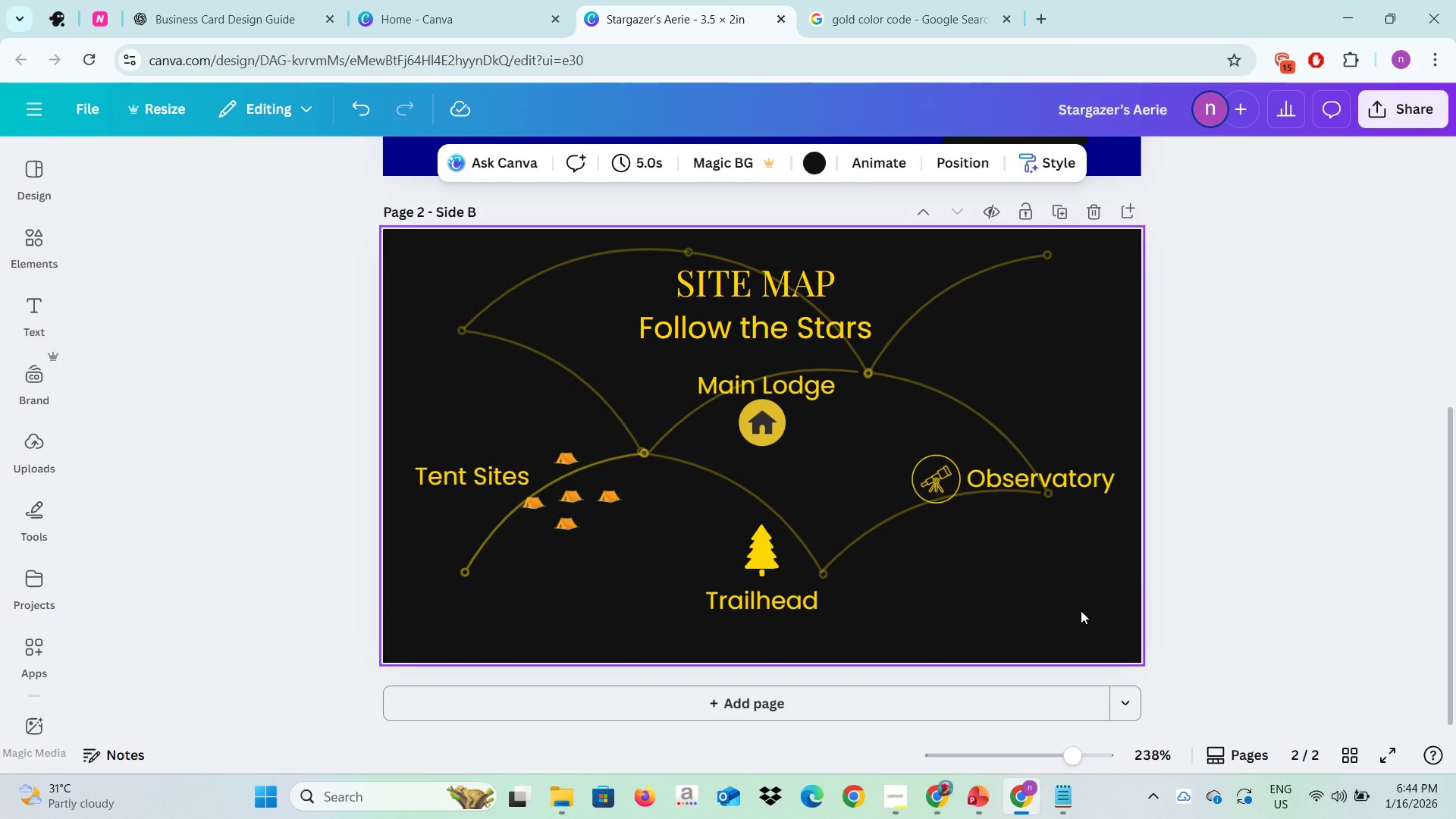 
left_click([1195, 556])
 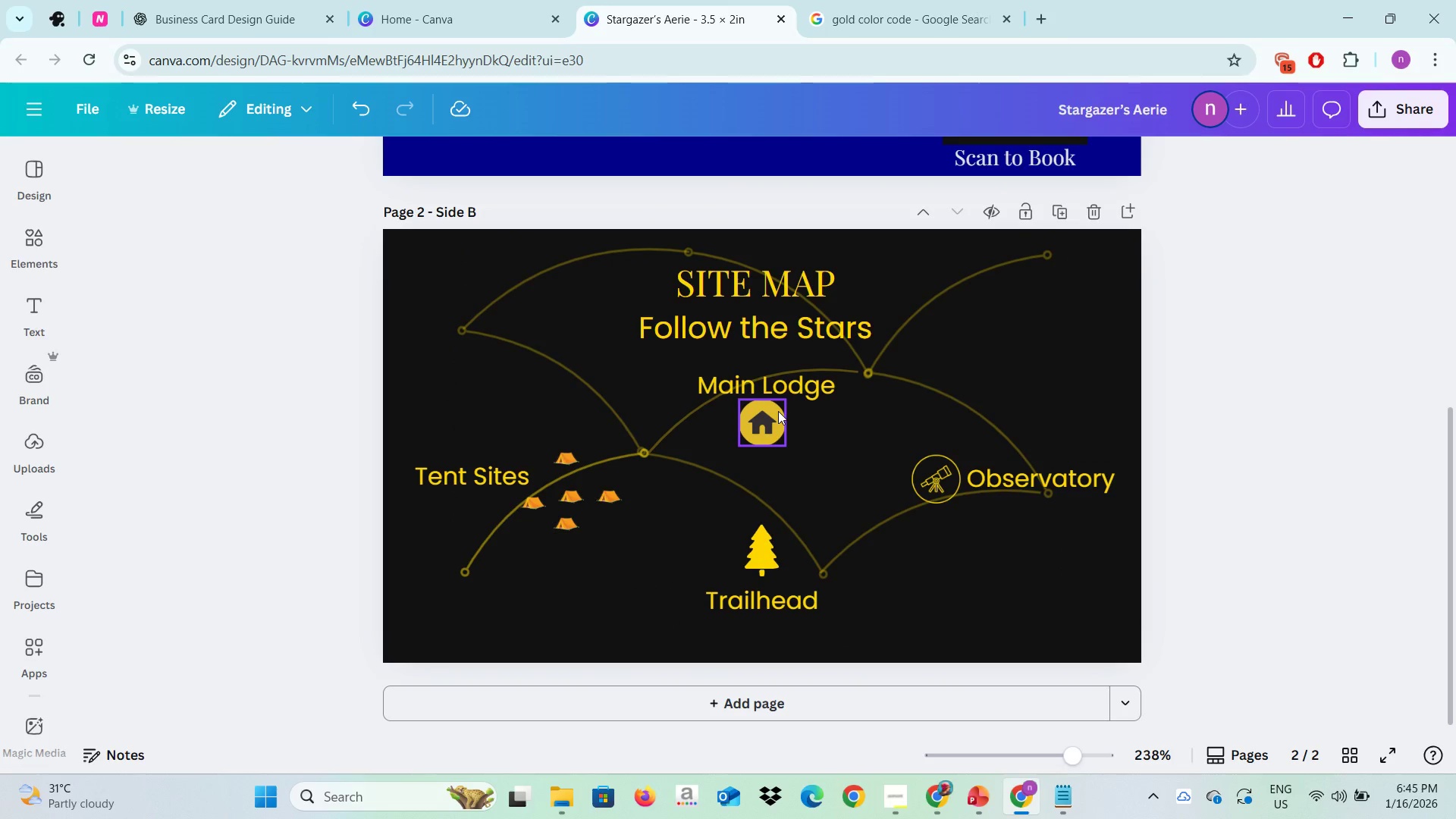 
wait(5.08)
 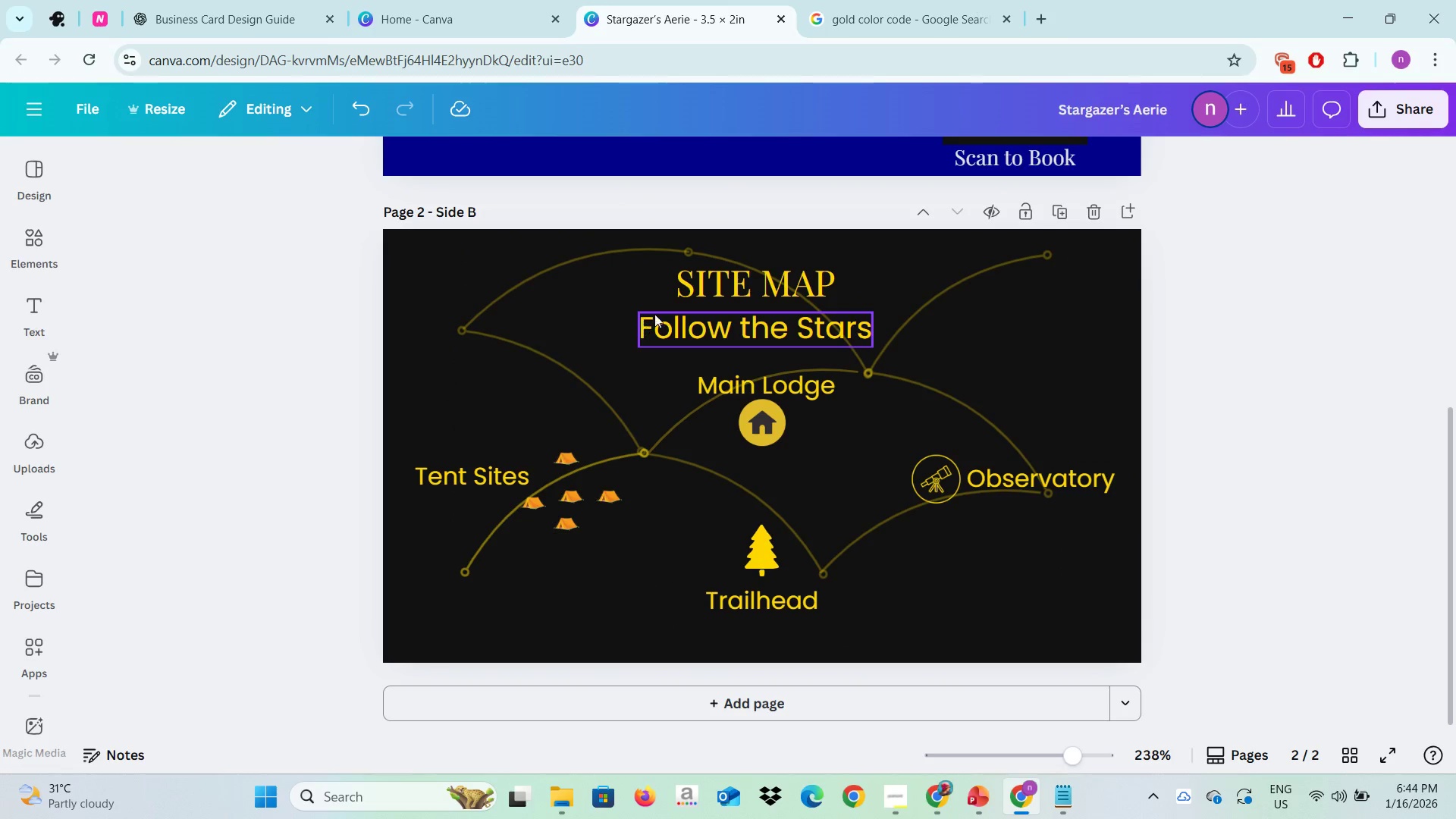 
left_click([789, 292])
 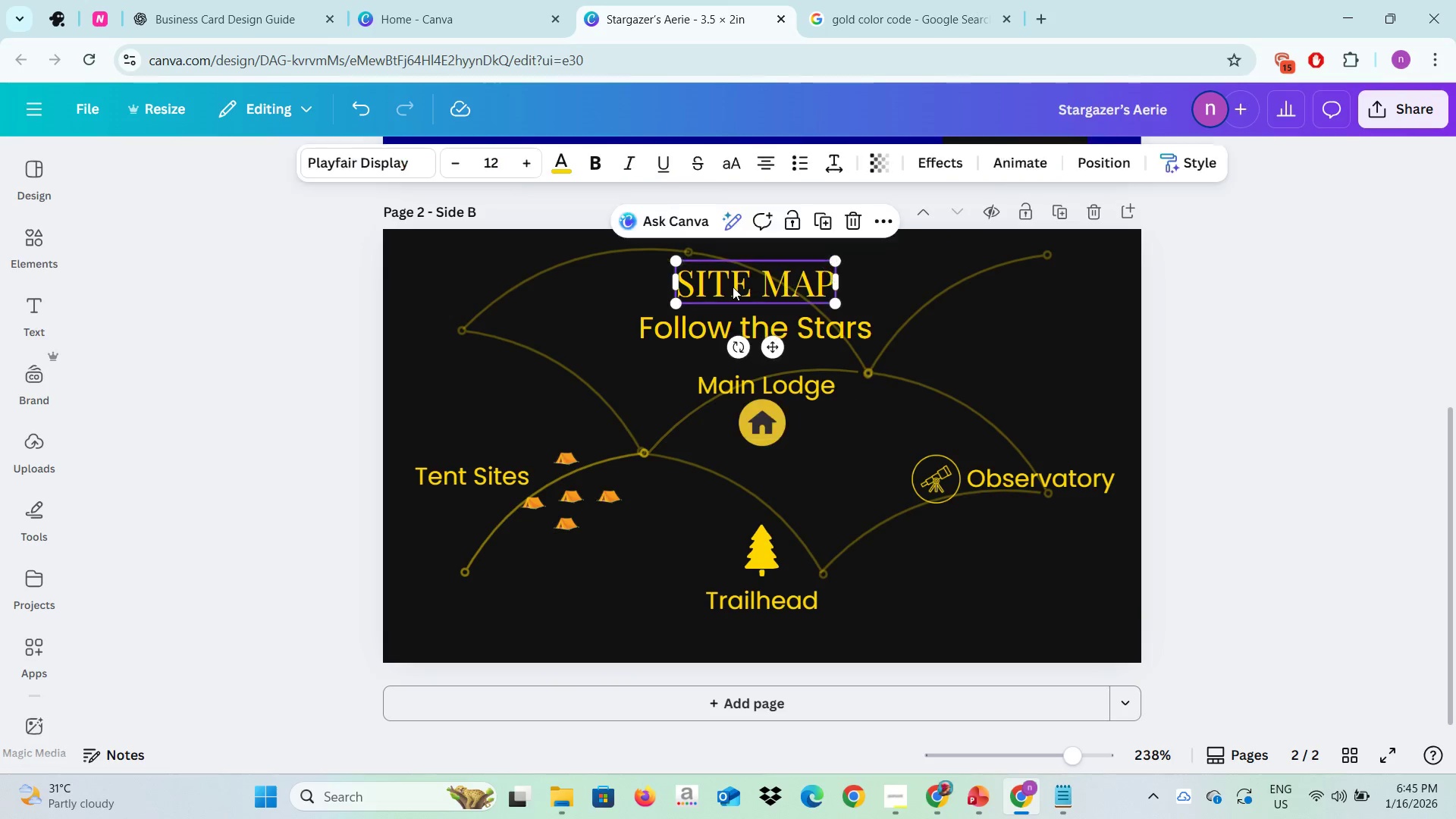 
left_click([733, 287])
 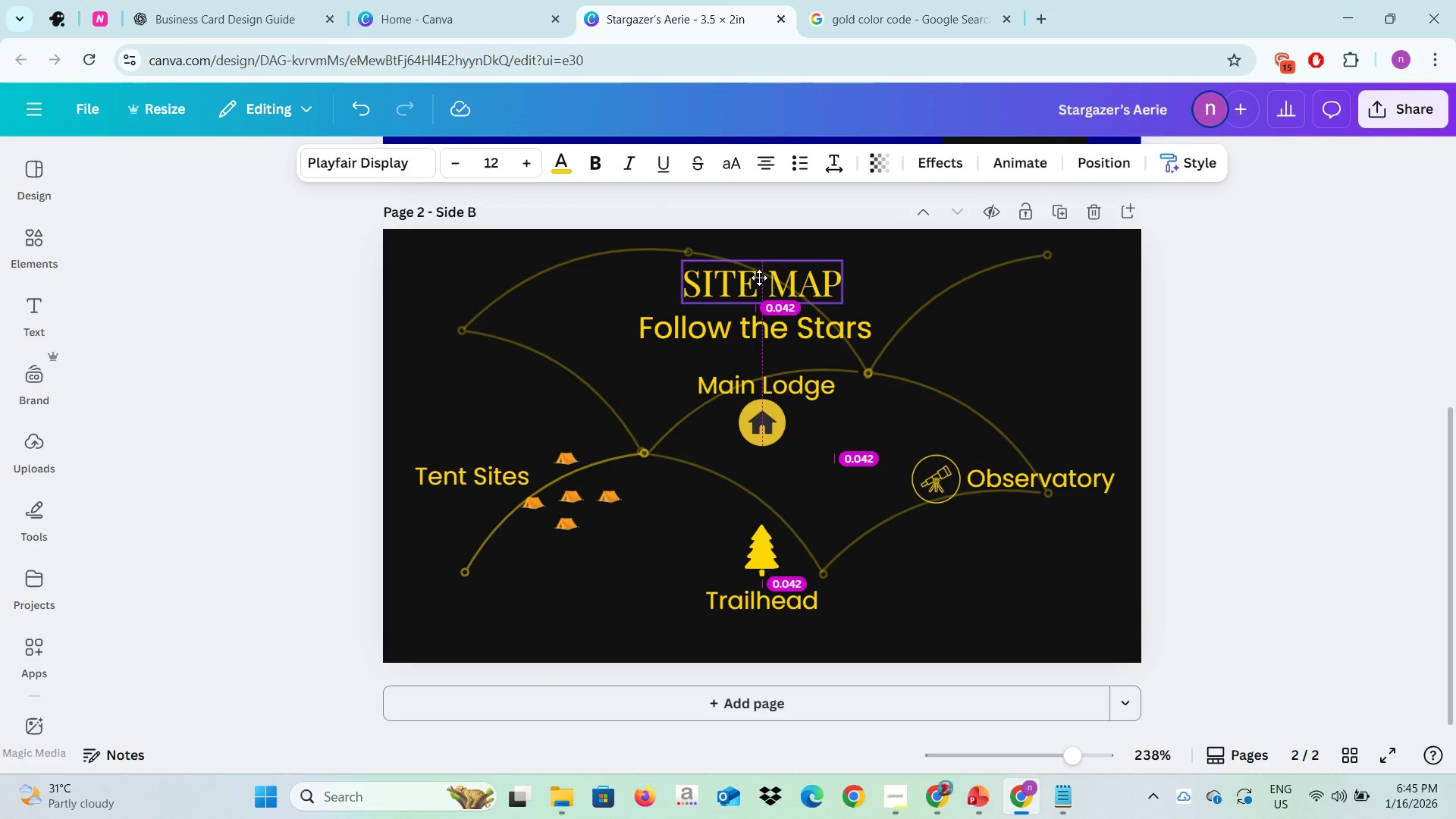 
left_click_drag(start_coordinate=[748, 281], to_coordinate=[755, 271])
 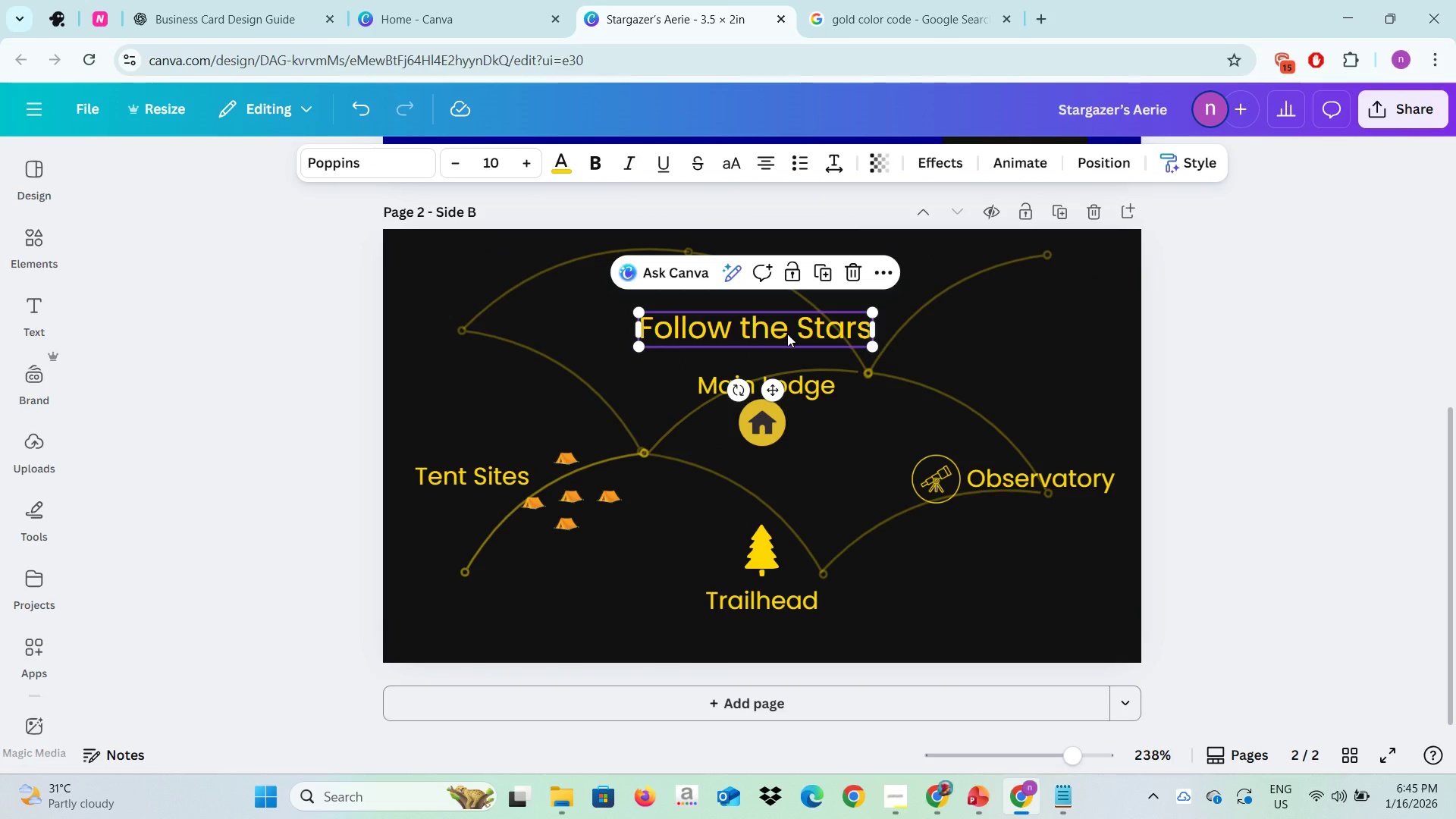 
left_click_drag(start_coordinate=[787, 334], to_coordinate=[787, 324])
 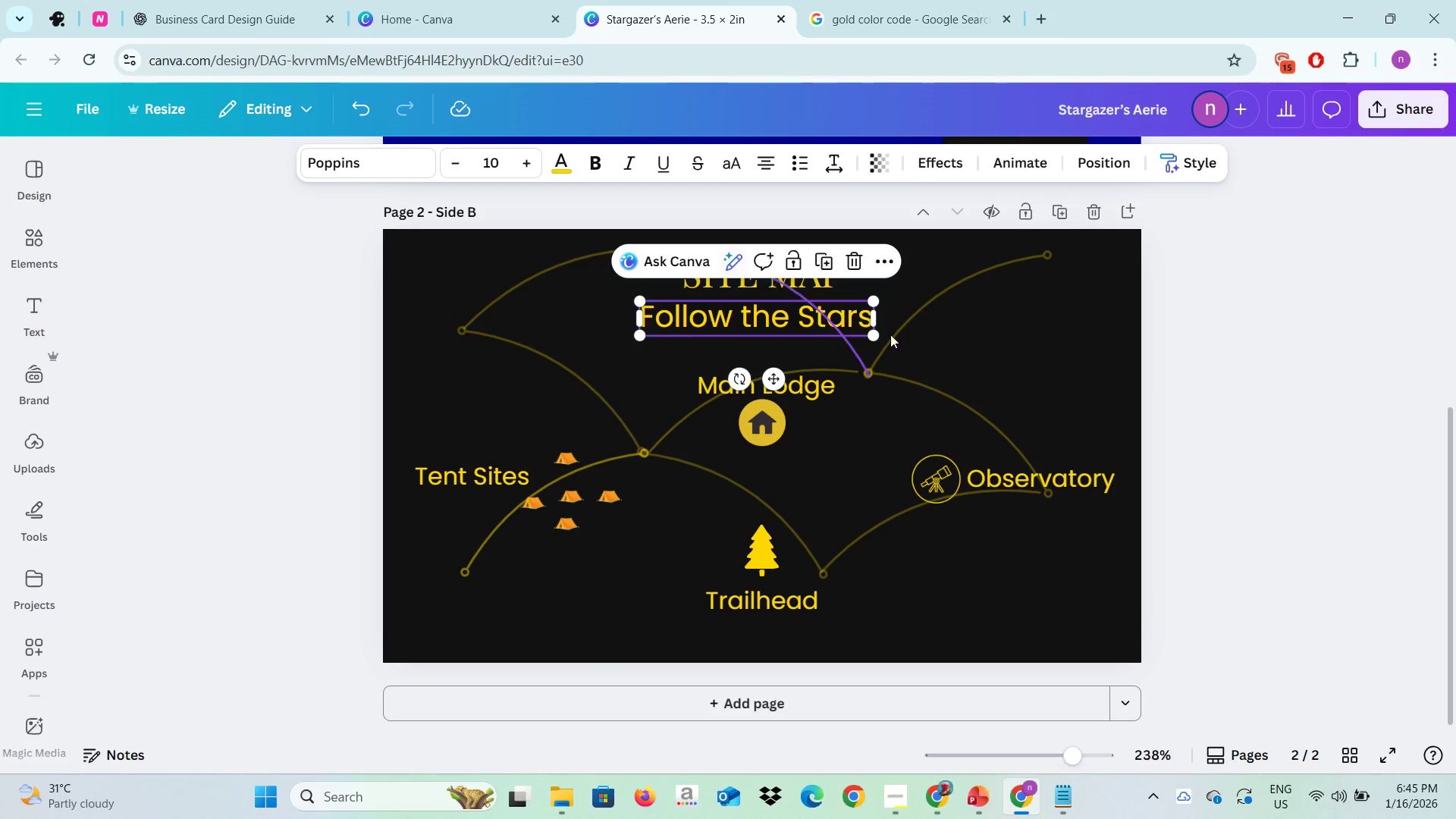 
left_click([165, 0])
 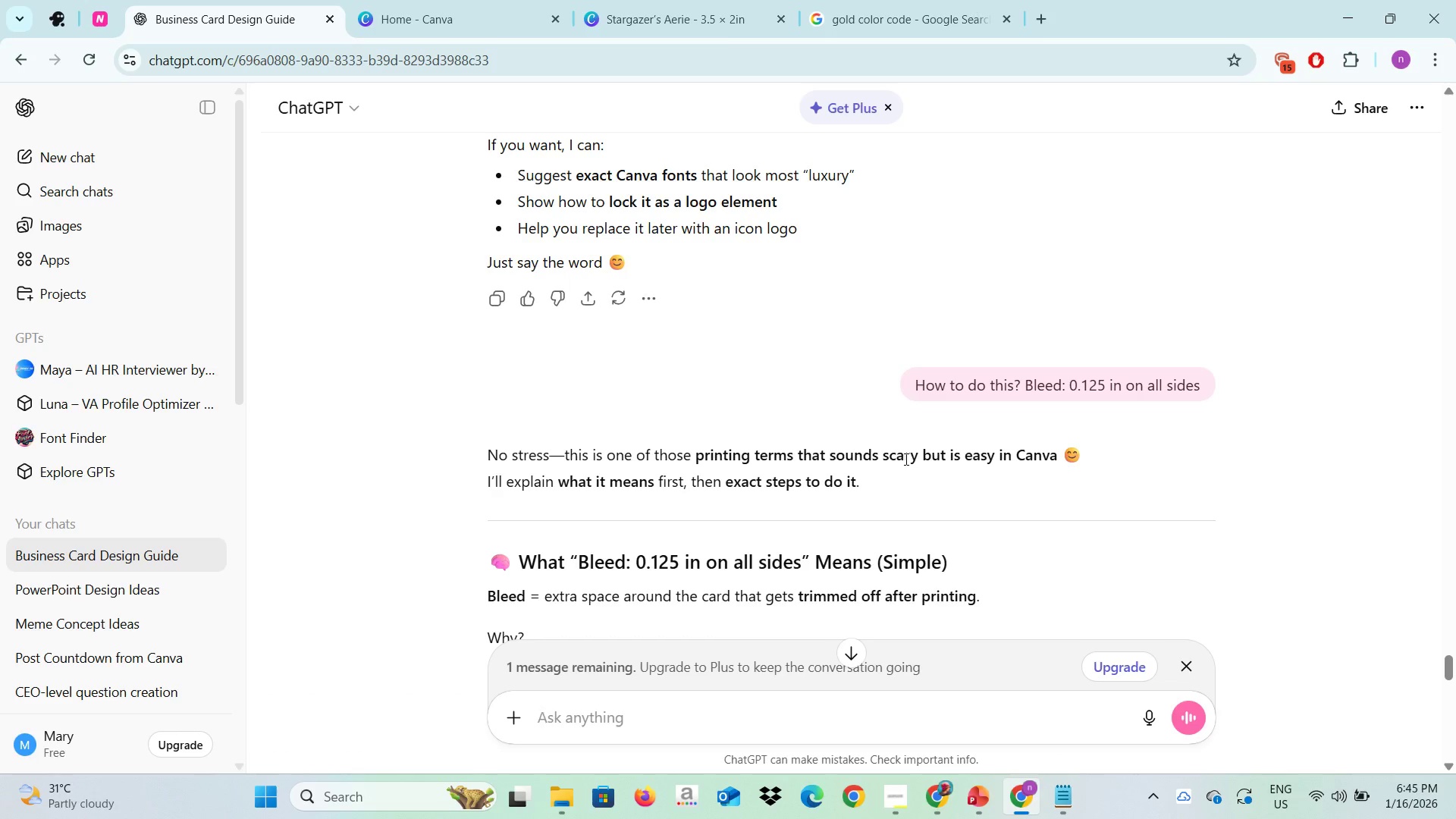 
scroll: coordinate [905, 456], scroll_direction: up, amount: 25.0
 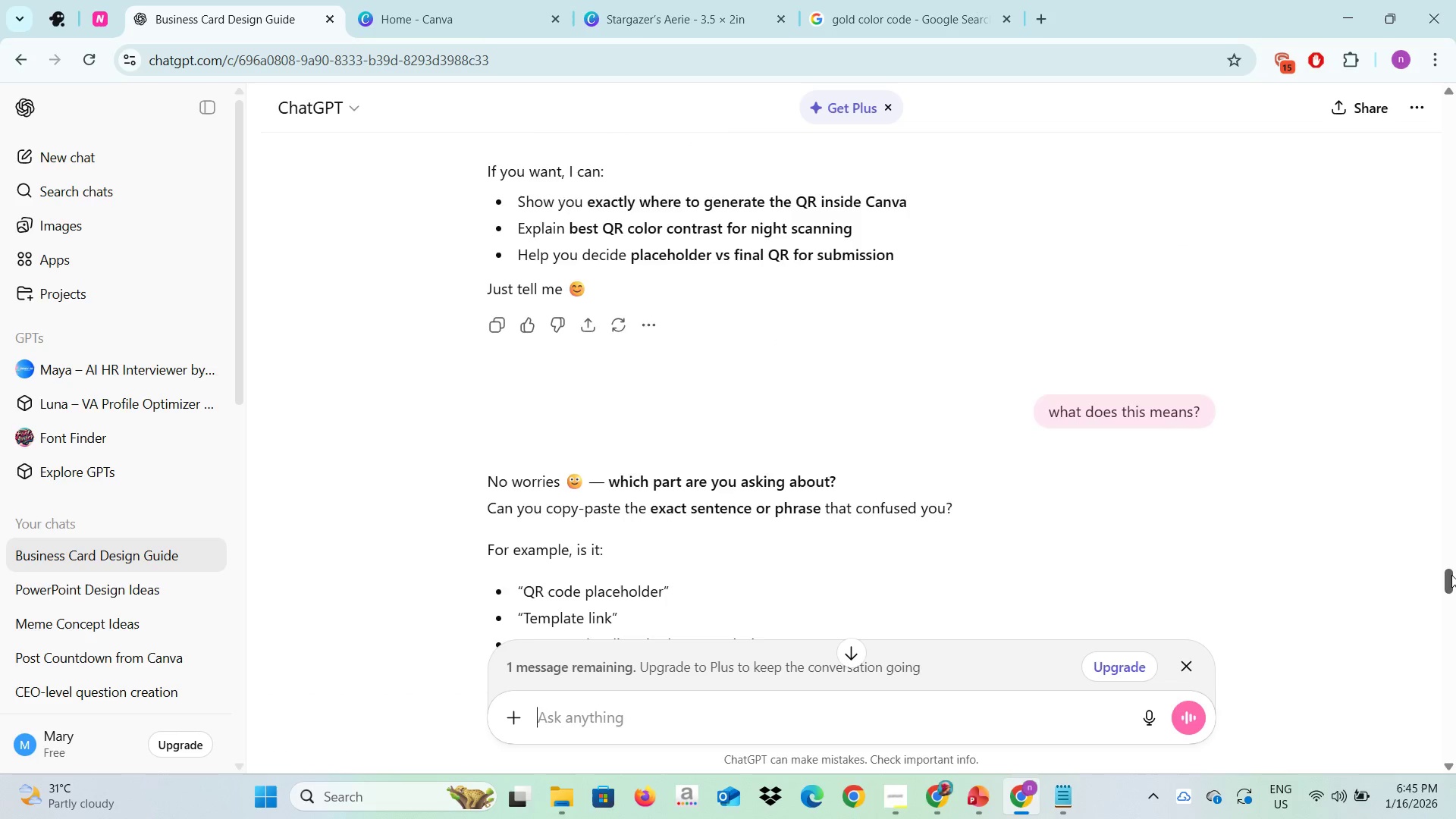 
left_click_drag(start_coordinate=[1451, 575], to_coordinate=[1437, 92])
 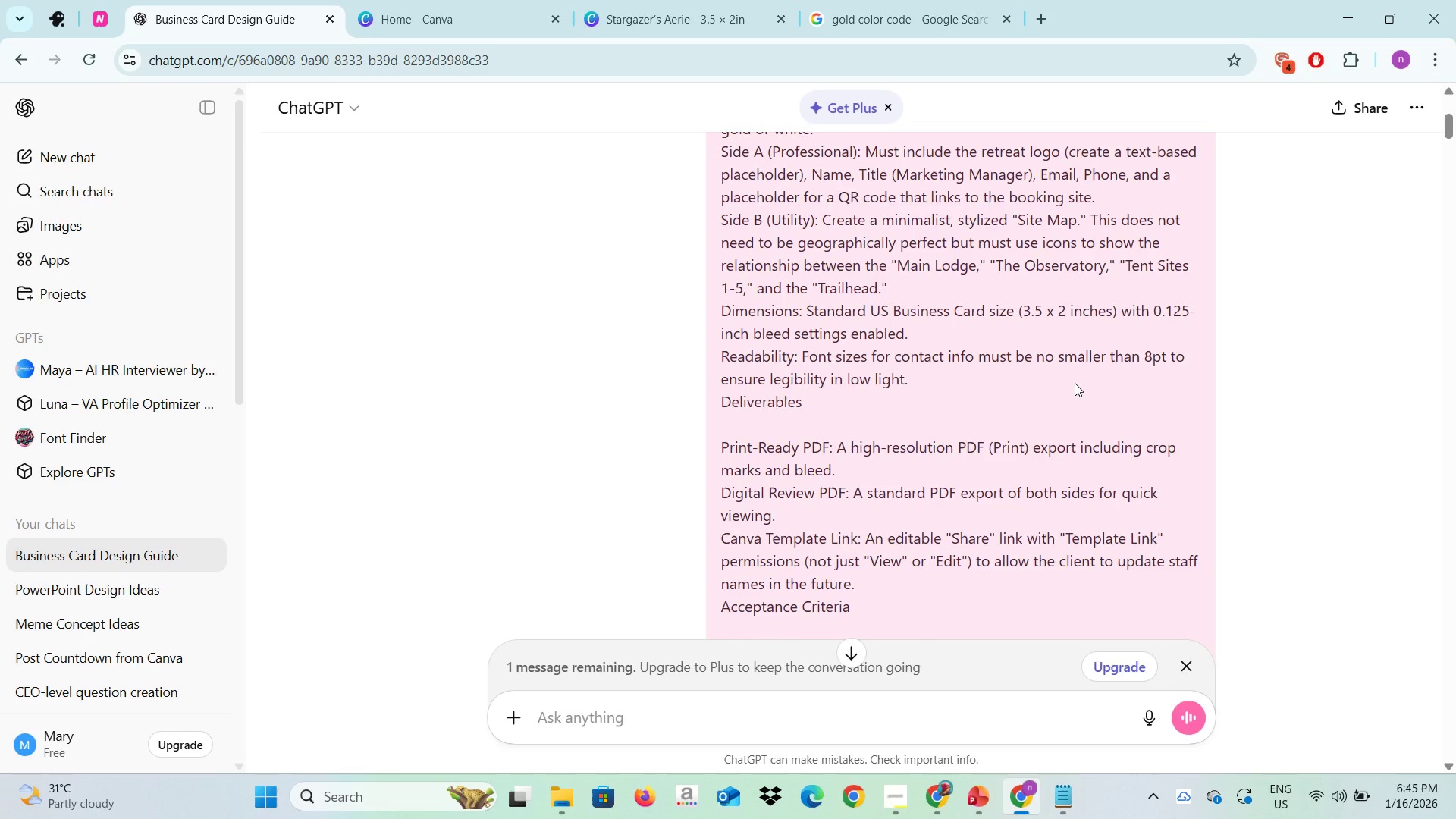 
scroll: coordinate [1073, 384], scroll_direction: down, amount: 23.0
 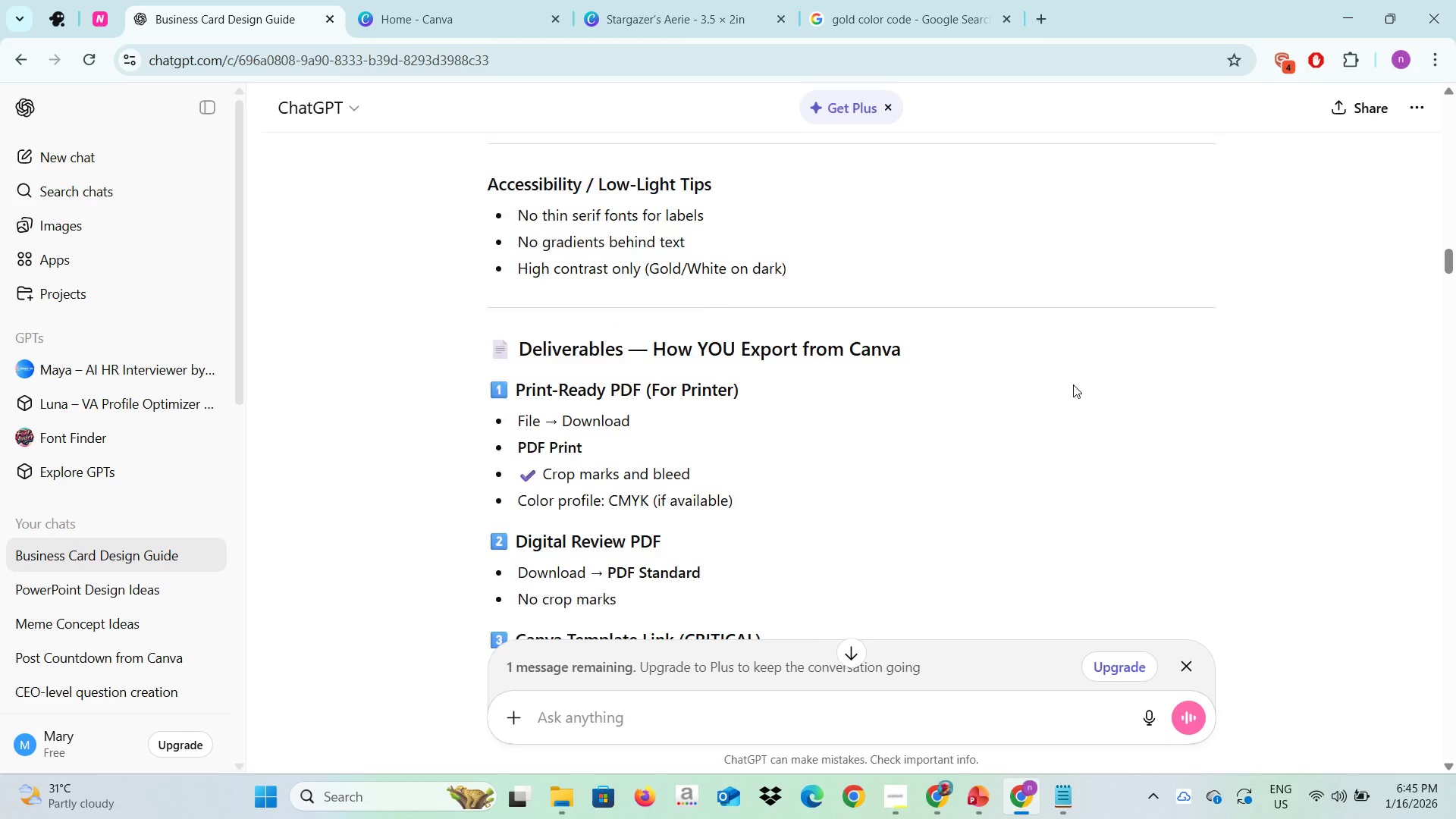 
scroll: coordinate [1073, 384], scroll_direction: up, amount: 3.0
 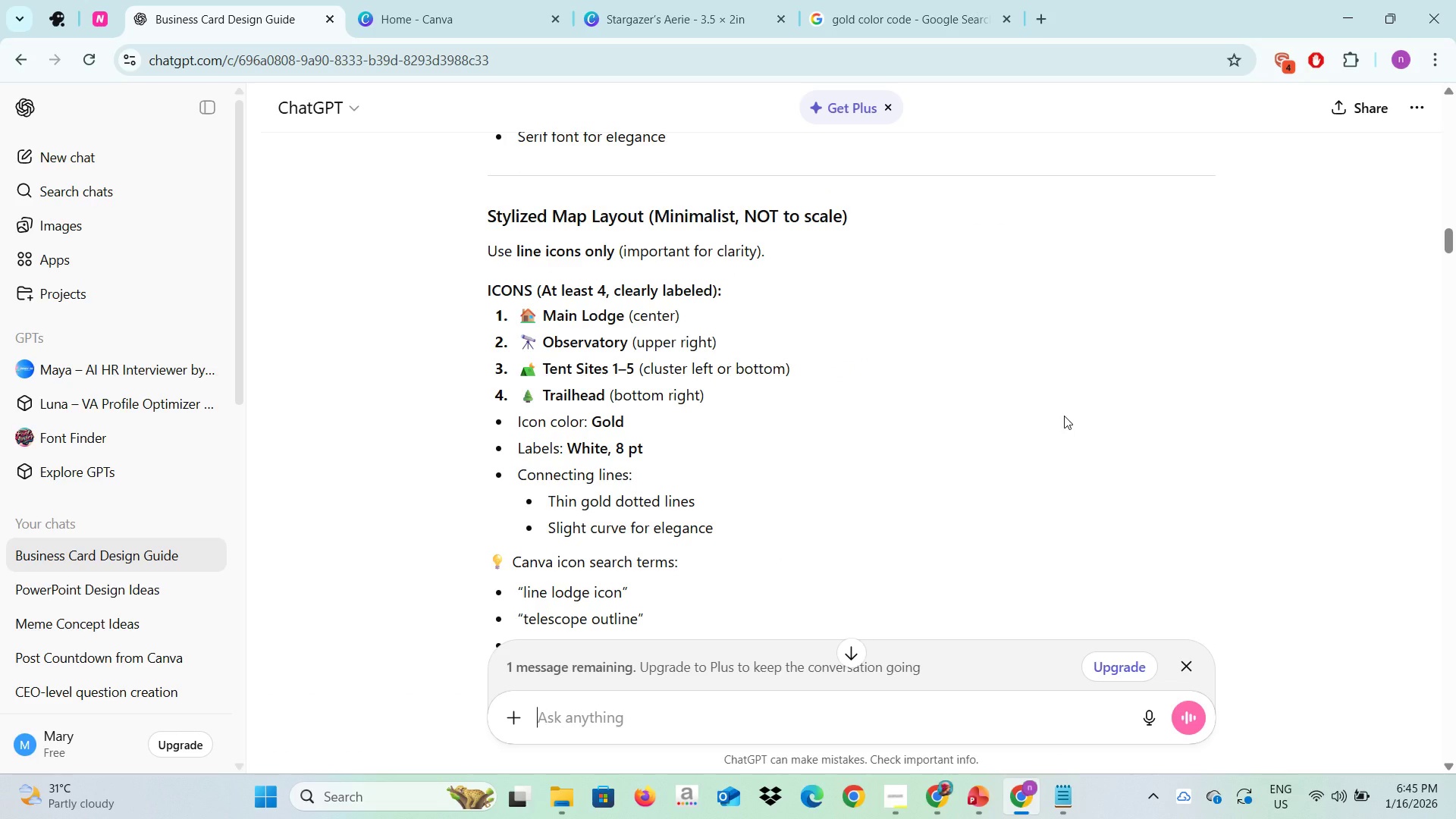 
scroll: coordinate [1064, 416], scroll_direction: down, amount: 1.0
 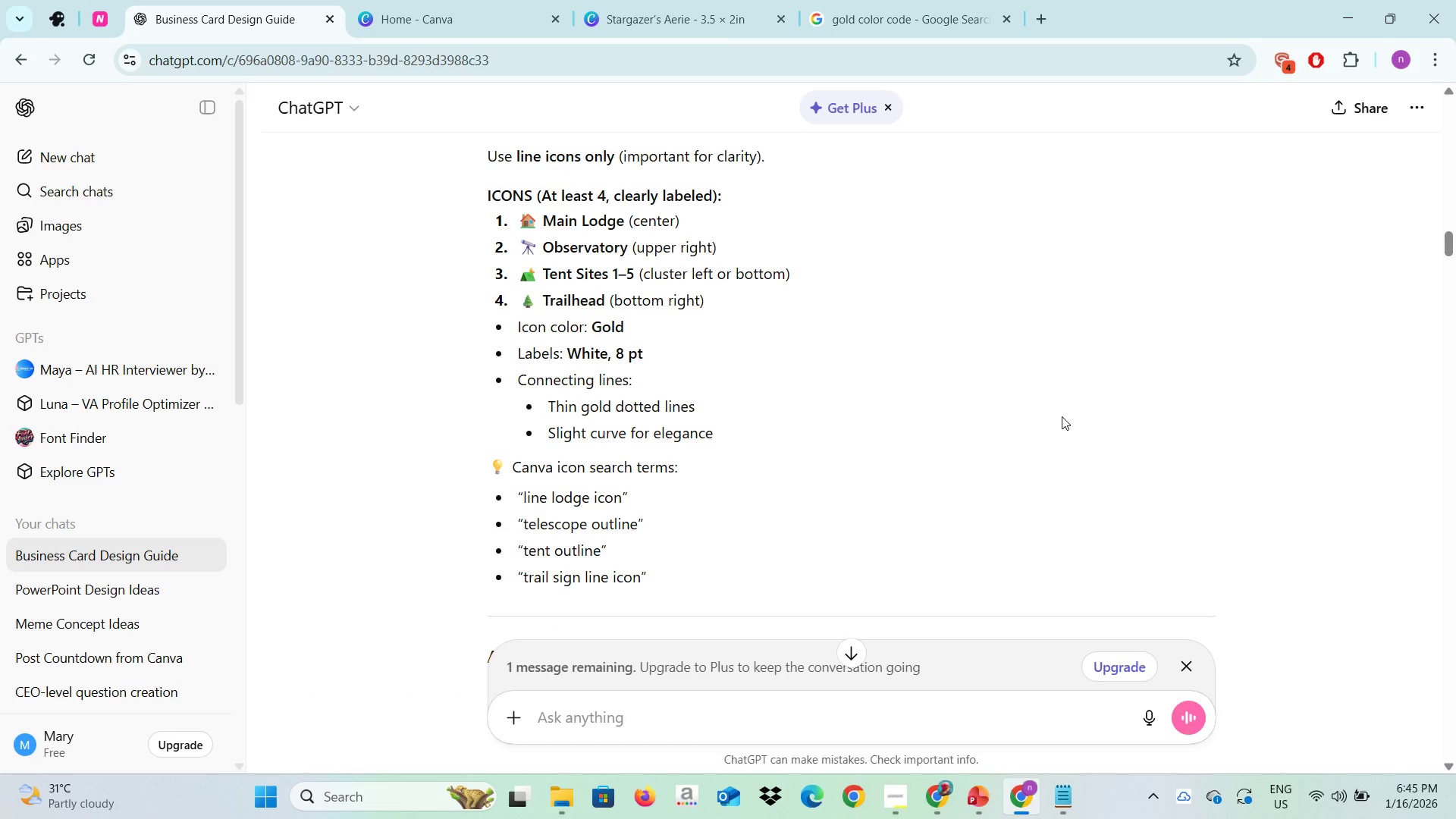 
wait(6.02)
 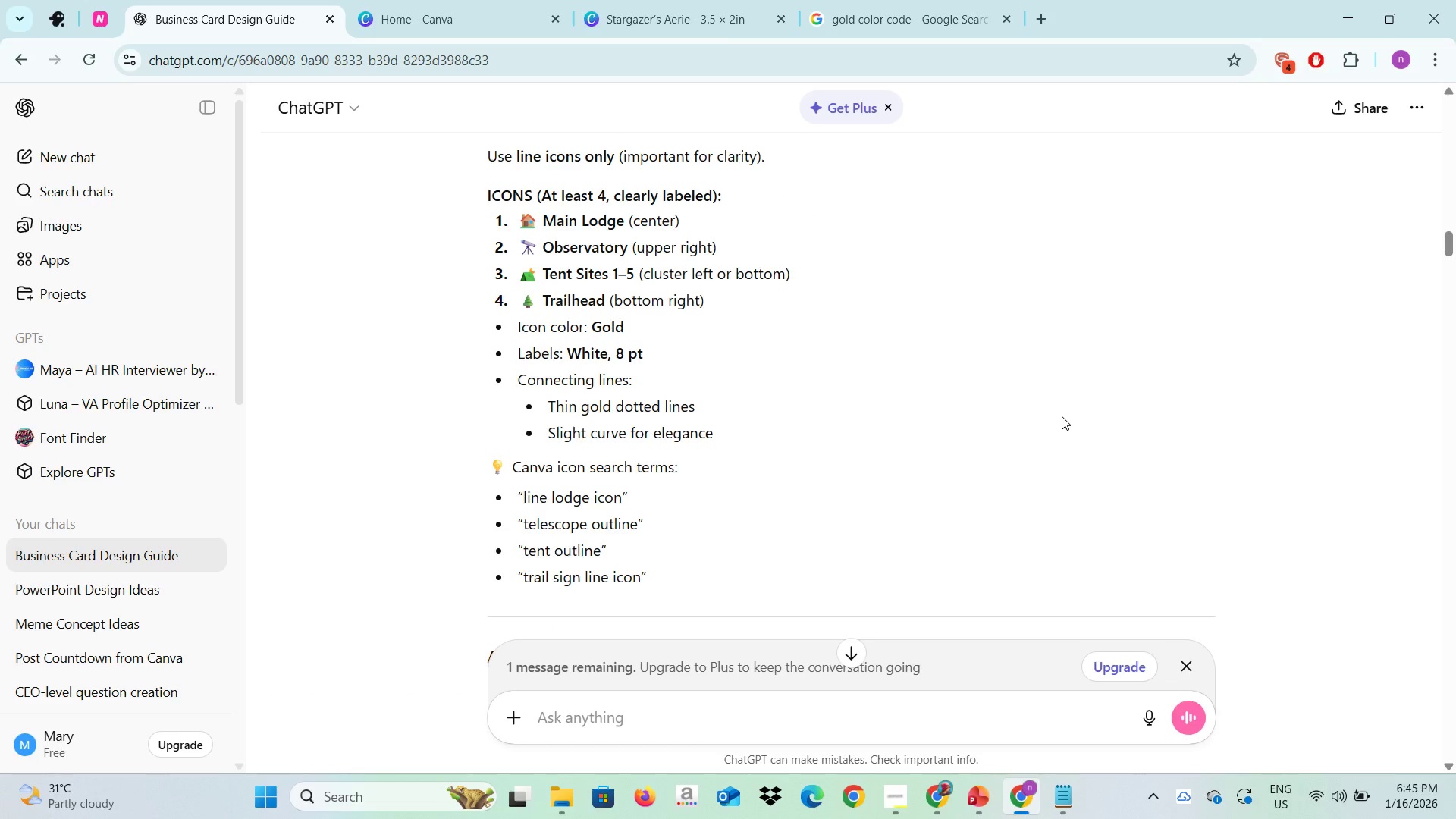 
key(Alt+AltLeft)
 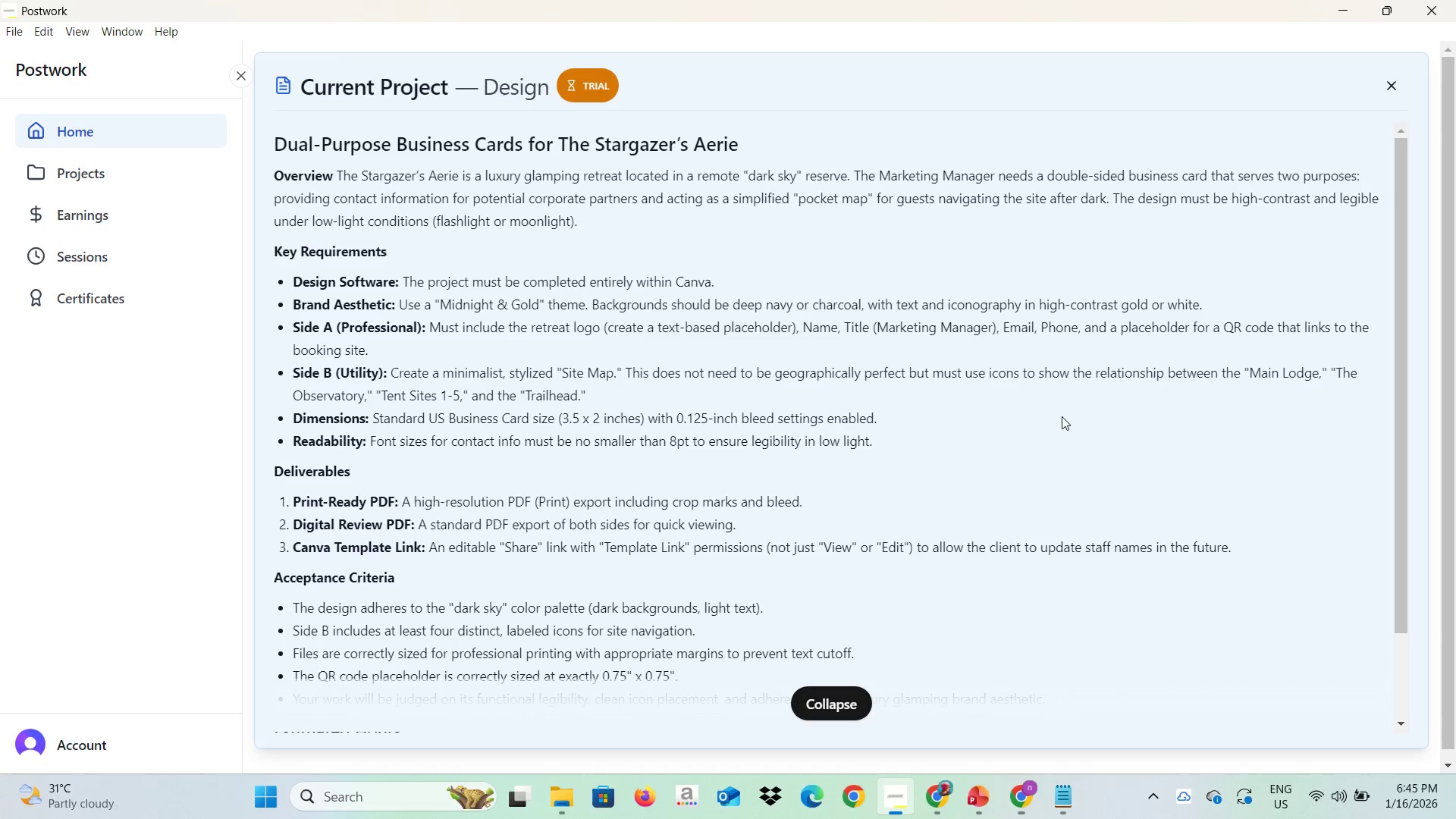 
key(Alt+Tab)